 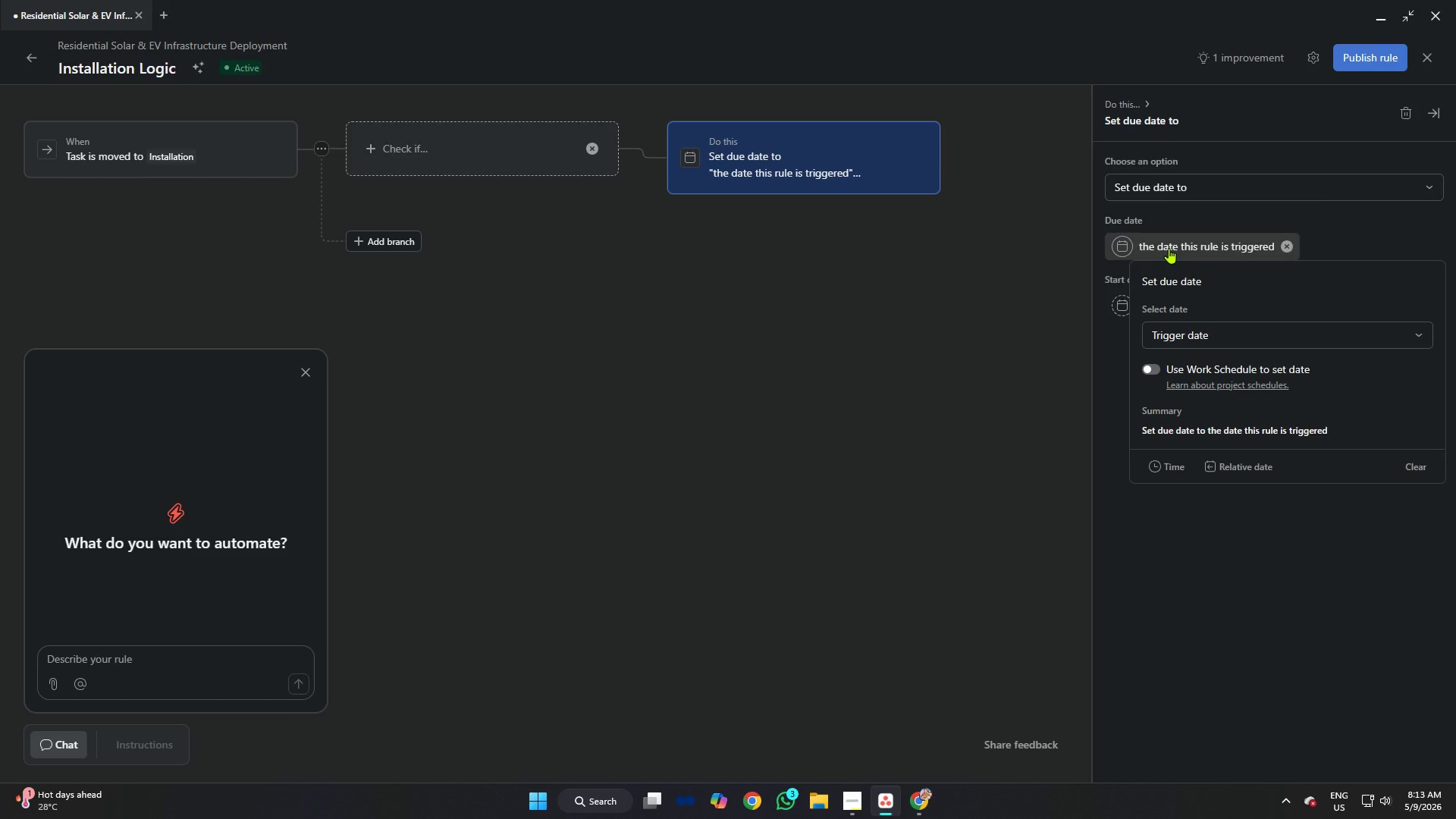 
left_click([1226, 340])
 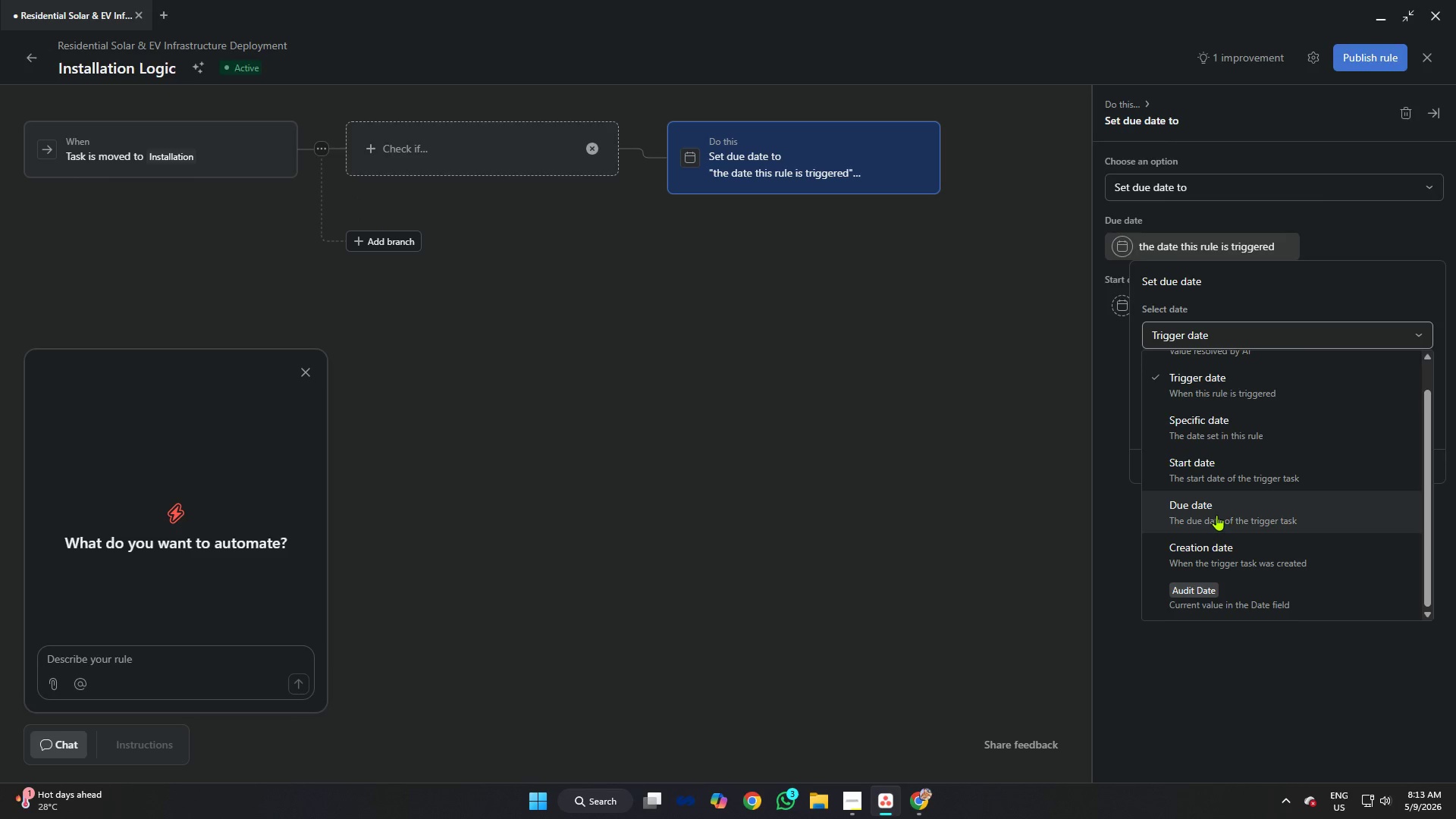 
left_click([1229, 507])
 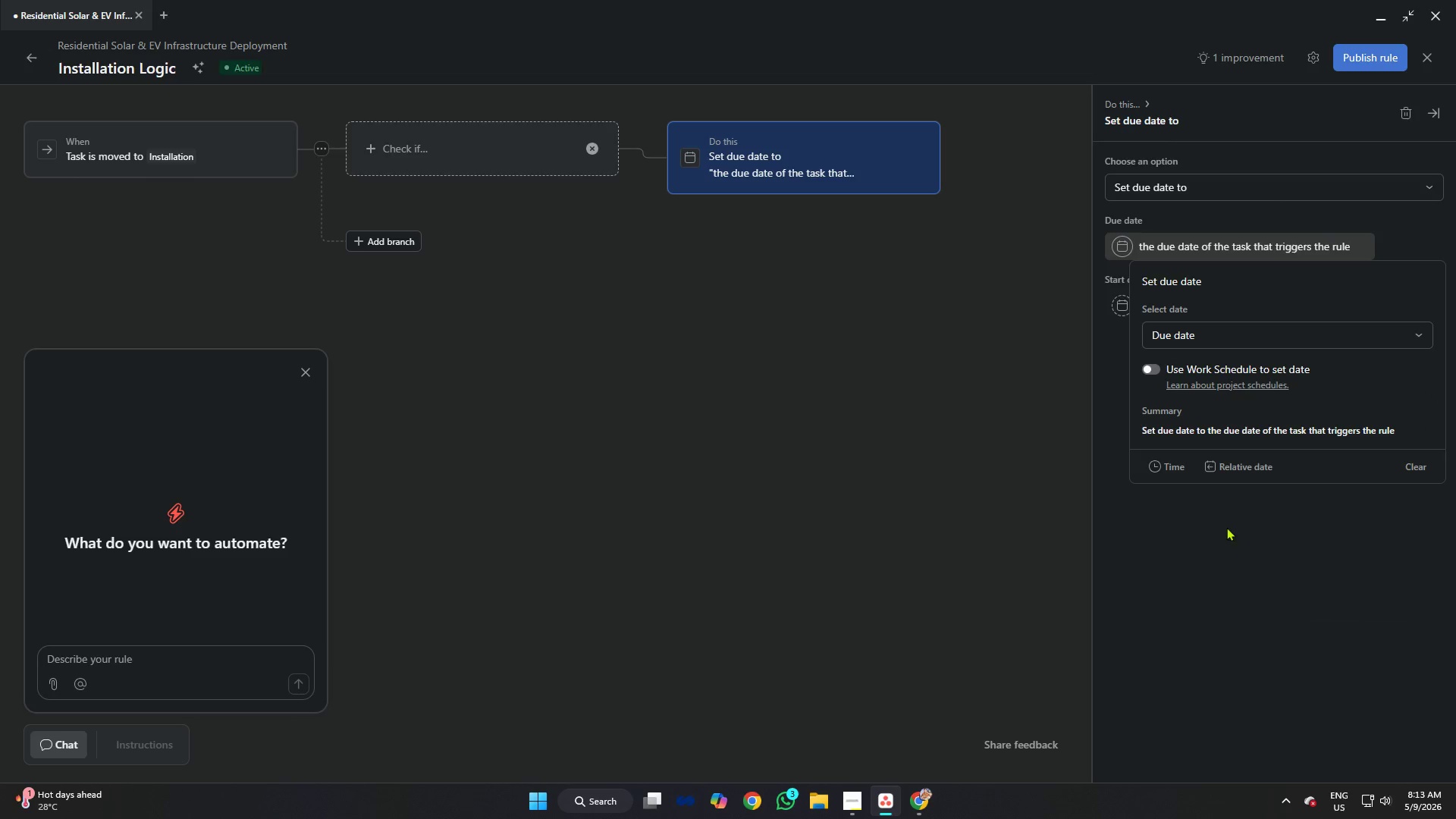 
left_click([1216, 328])
 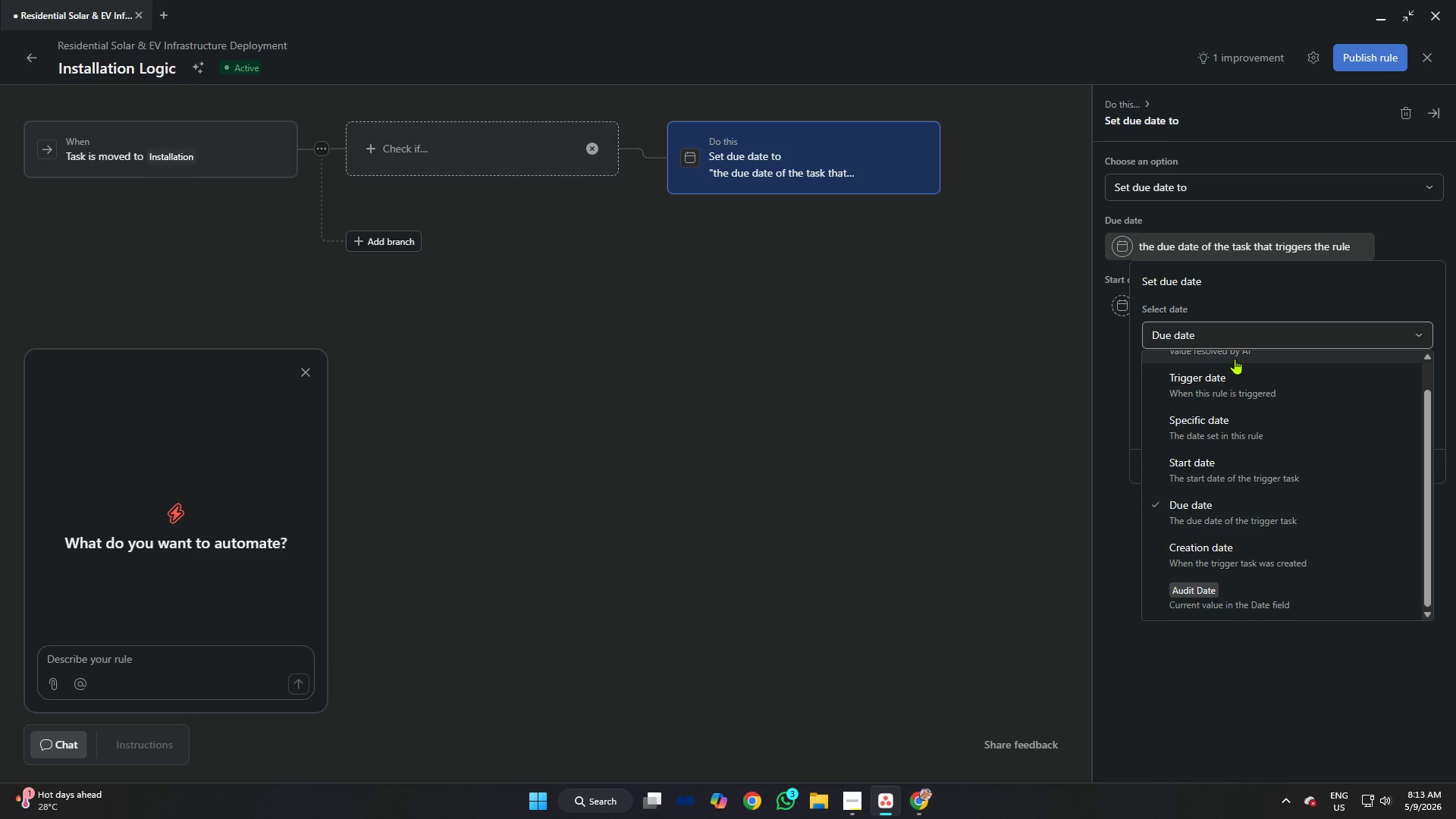 
wait(6.08)
 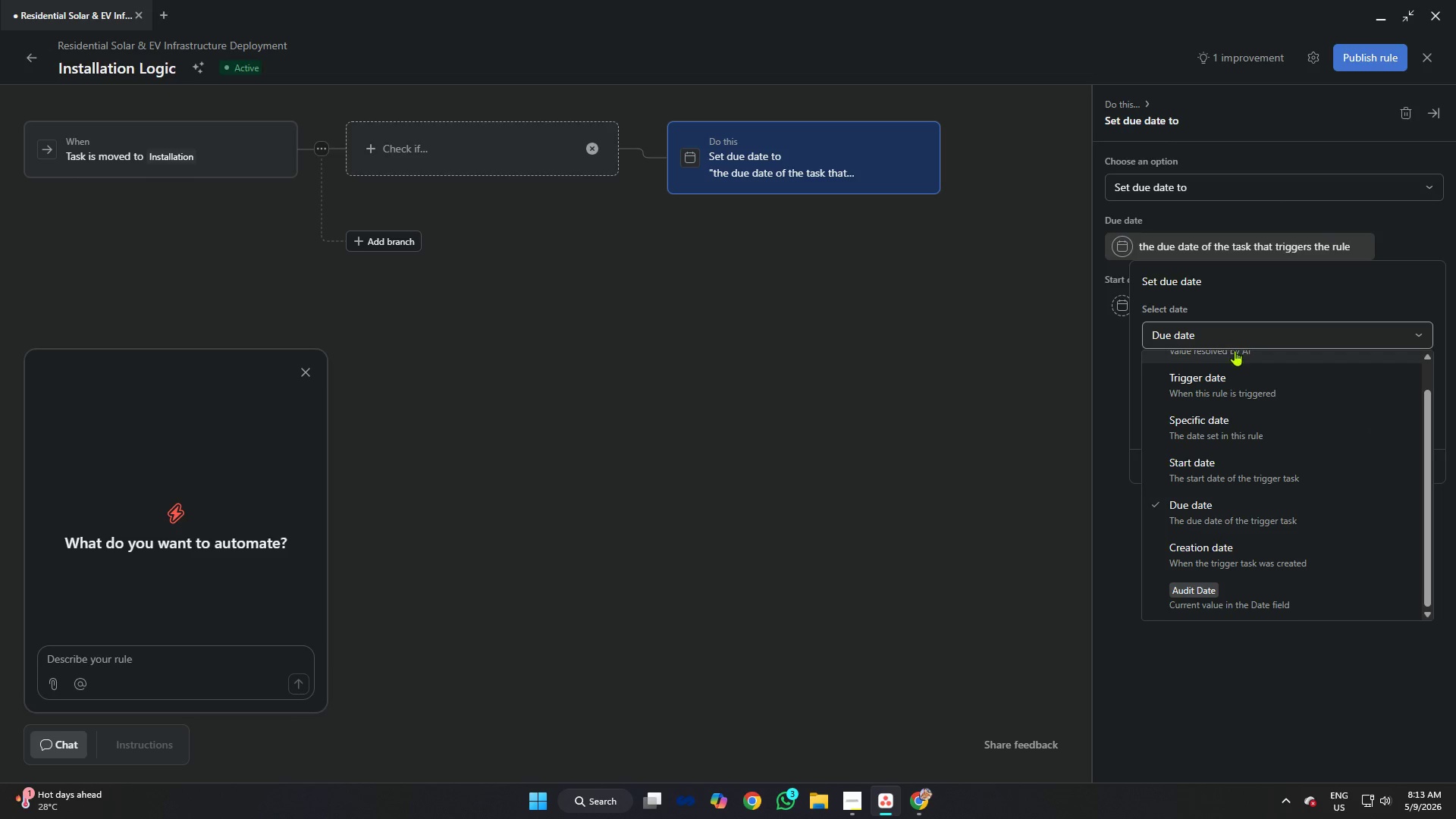 
left_click([849, 799])